 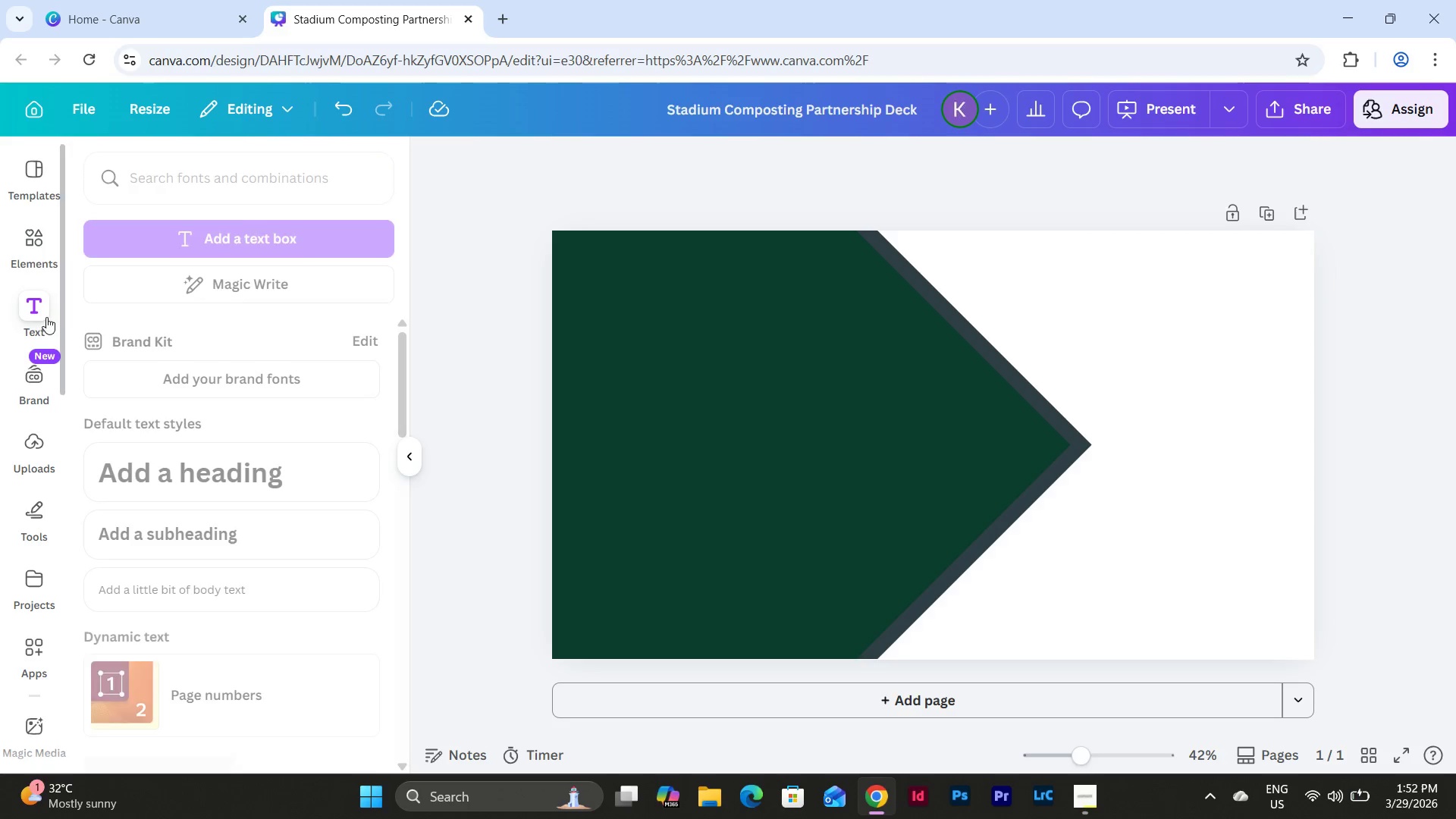 
left_click([287, 239])
 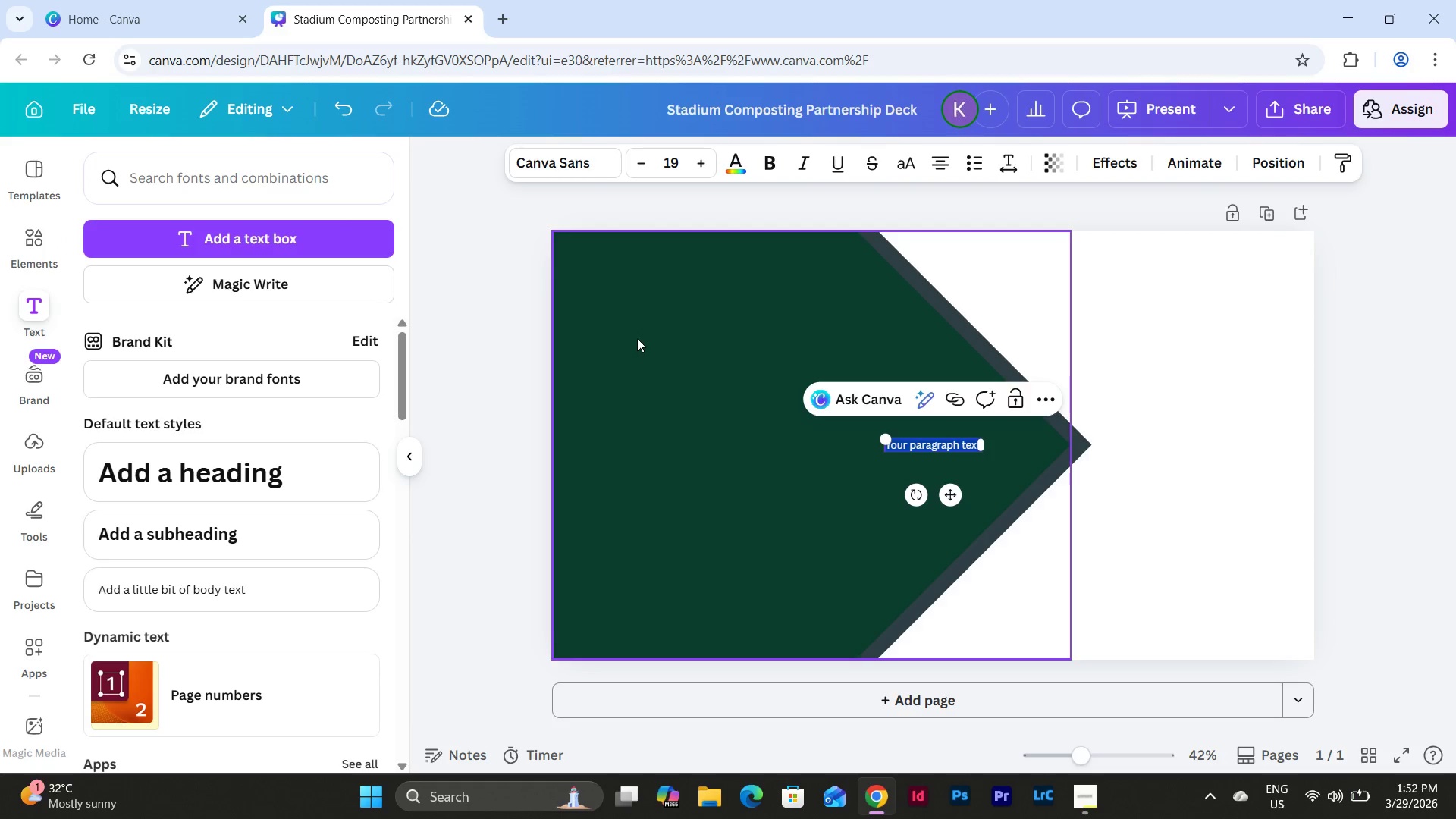 
left_click_drag(start_coordinate=[623, 334], to_coordinate=[1085, 510])
 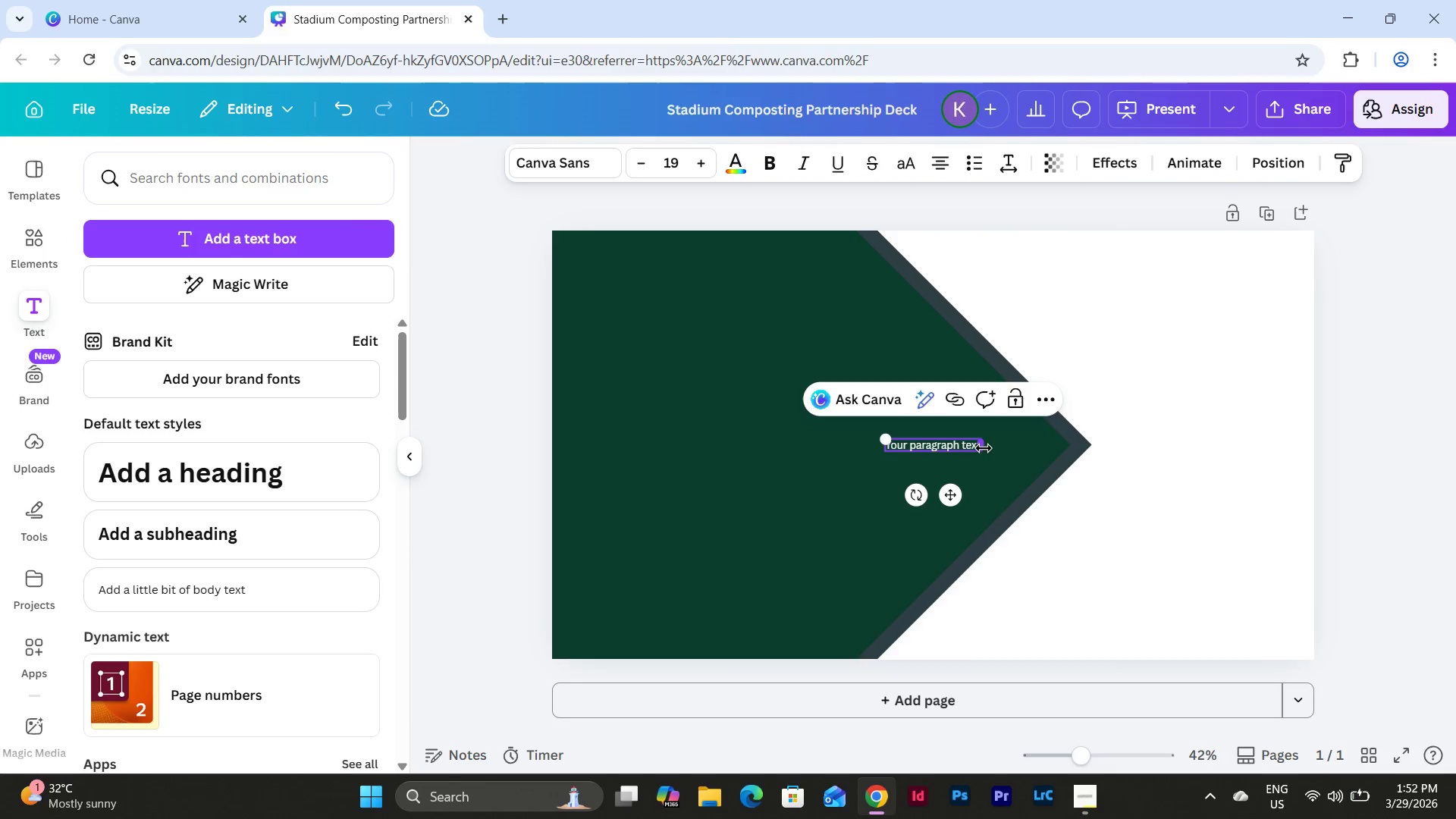 
left_click_drag(start_coordinate=[980, 450], to_coordinate=[880, 422])
 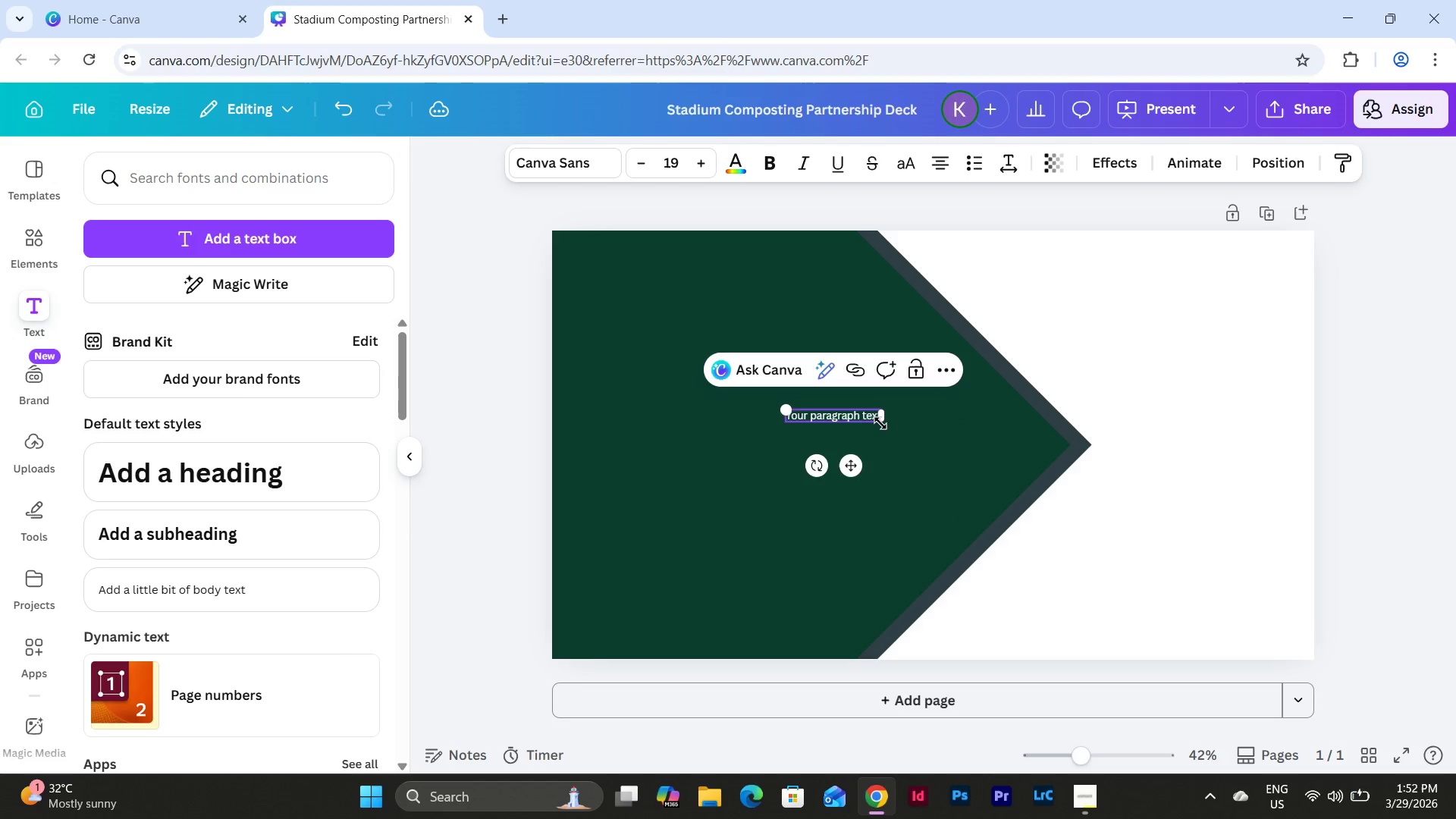 
left_click_drag(start_coordinate=[880, 423], to_coordinate=[1130, 539])
 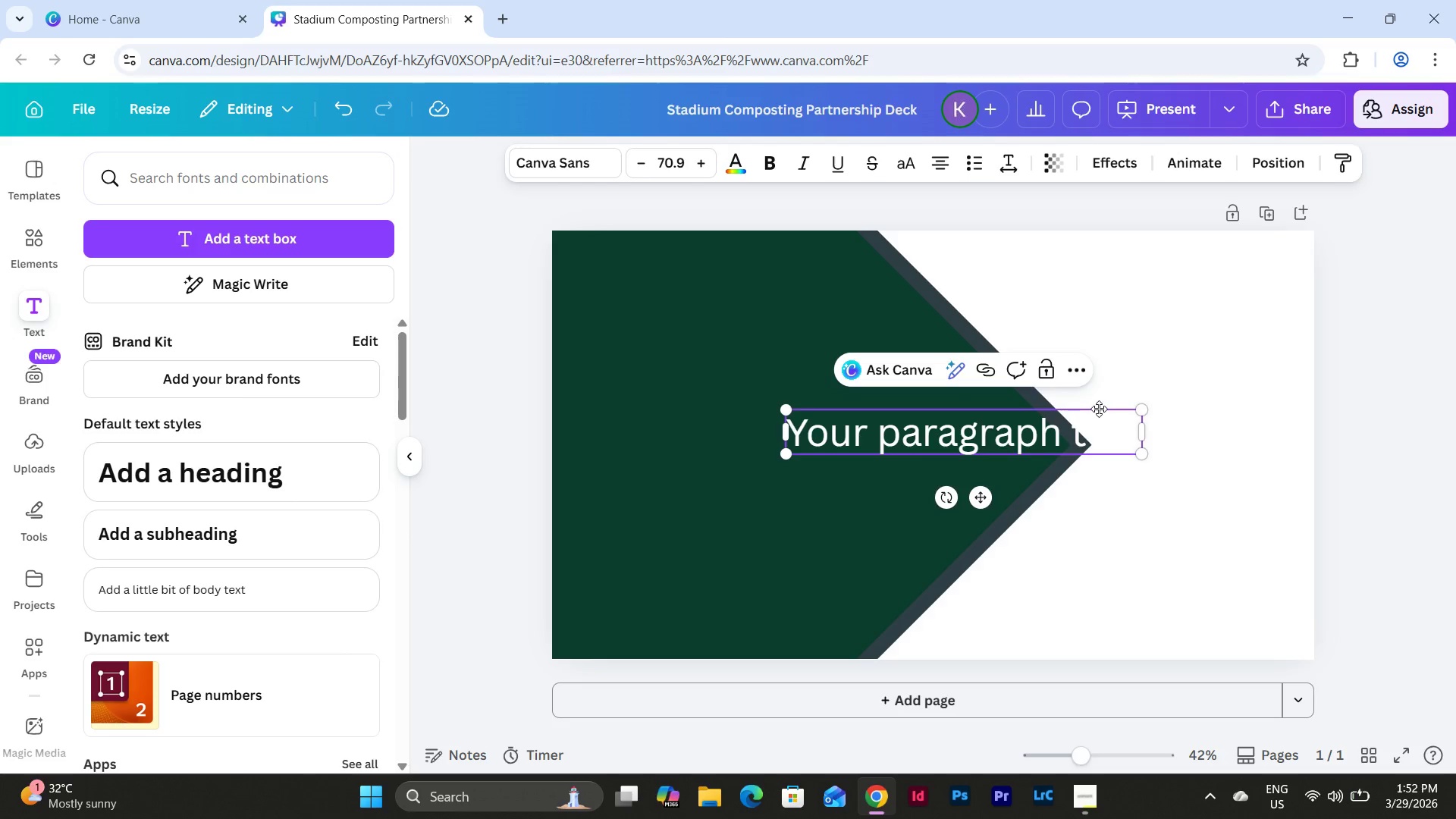 
left_click_drag(start_coordinate=[1104, 409], to_coordinate=[968, 413])
 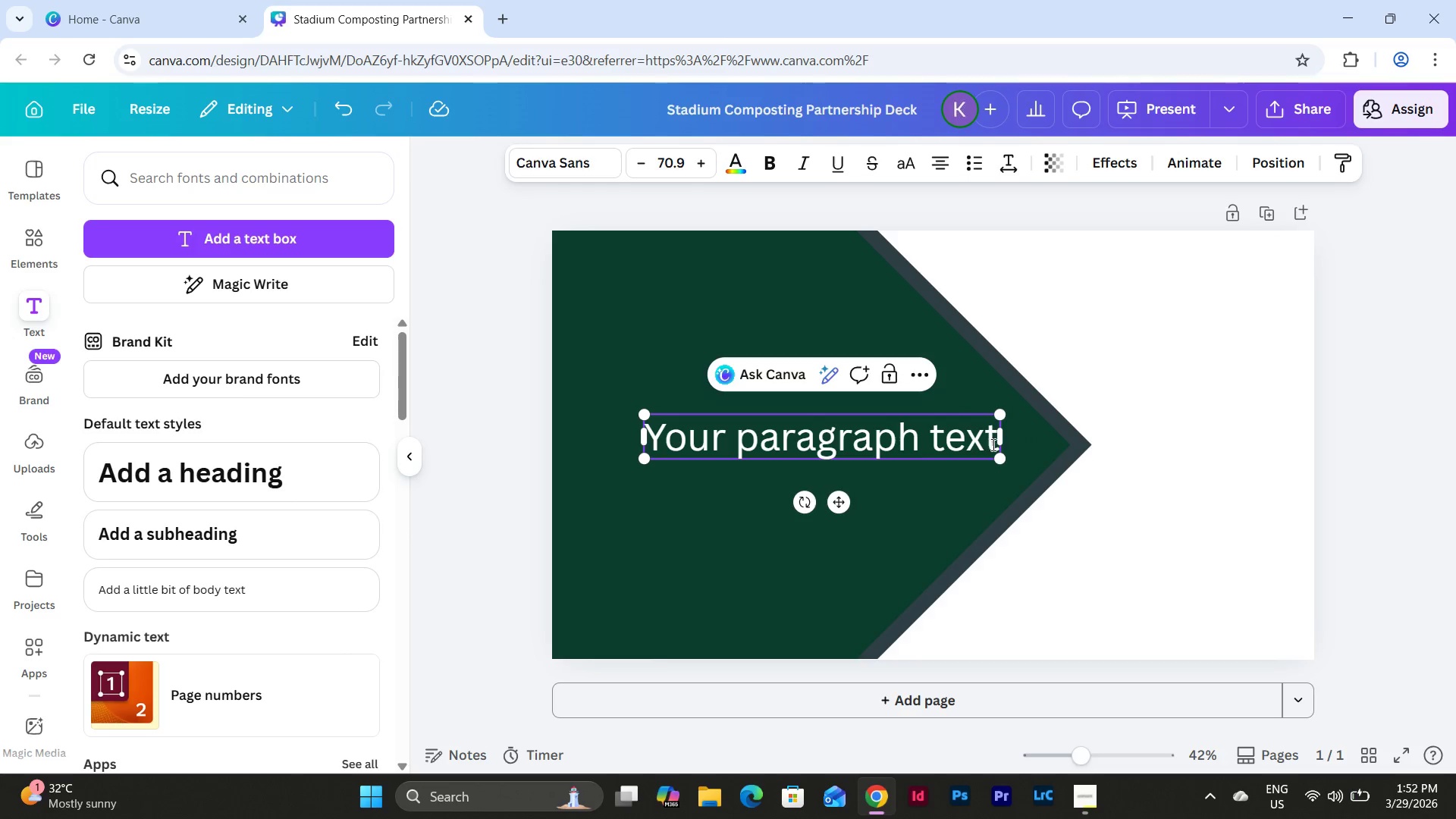 
left_click_drag(start_coordinate=[995, 444], to_coordinate=[636, 443])
 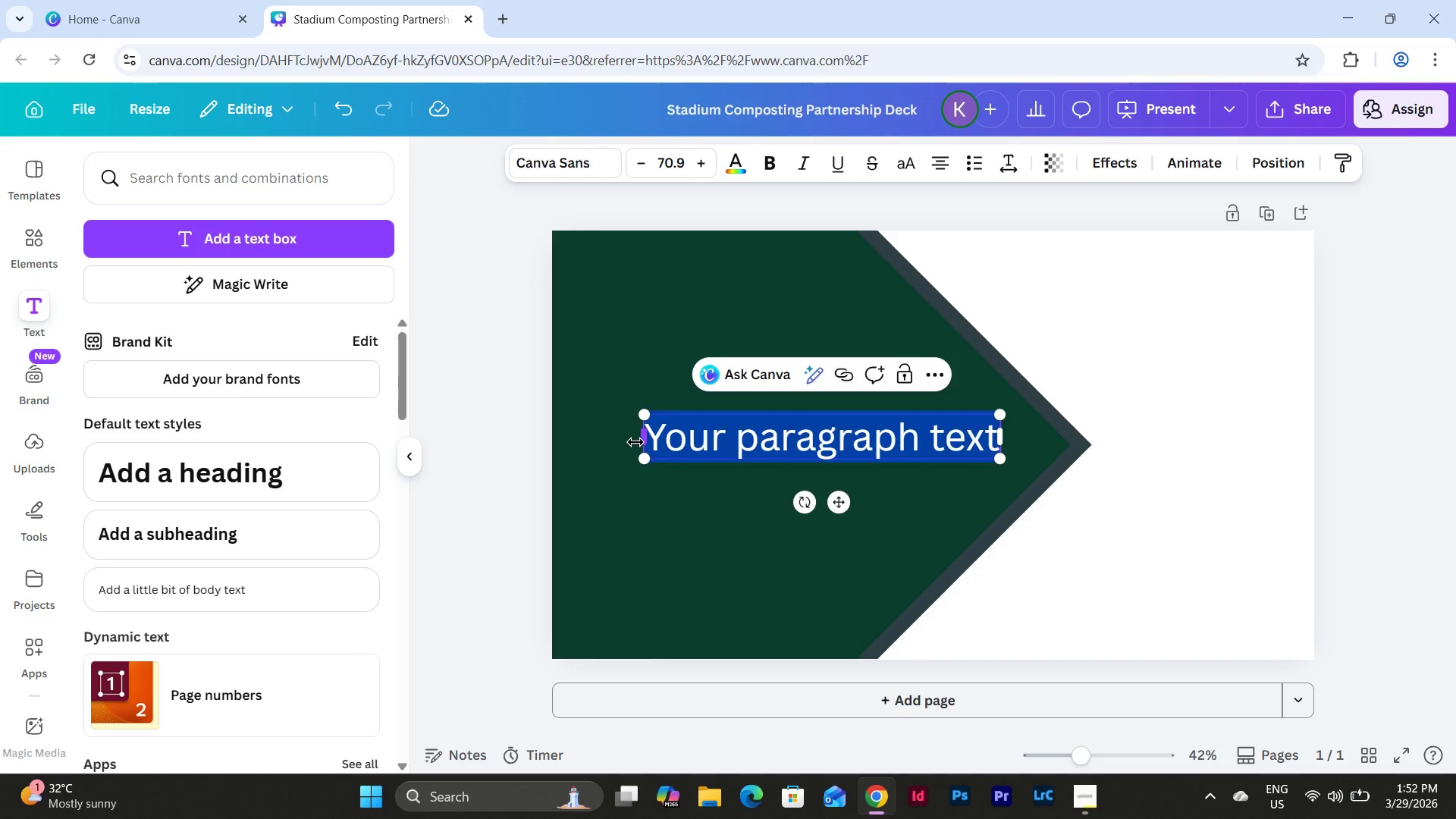 
type(ROOTCYL)
key(Backspace)
type(CLE)
 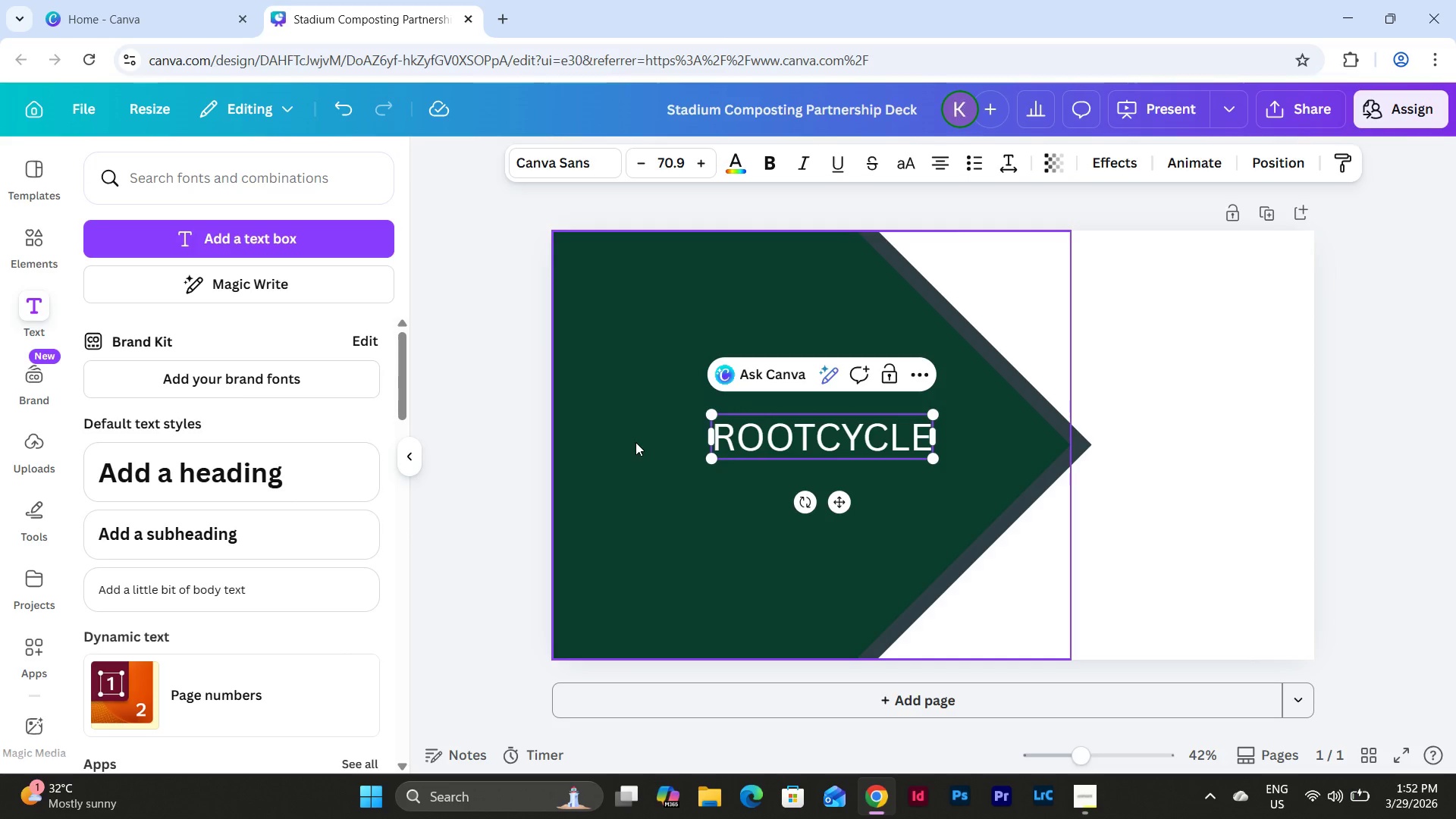 
left_click([1090, 799])